 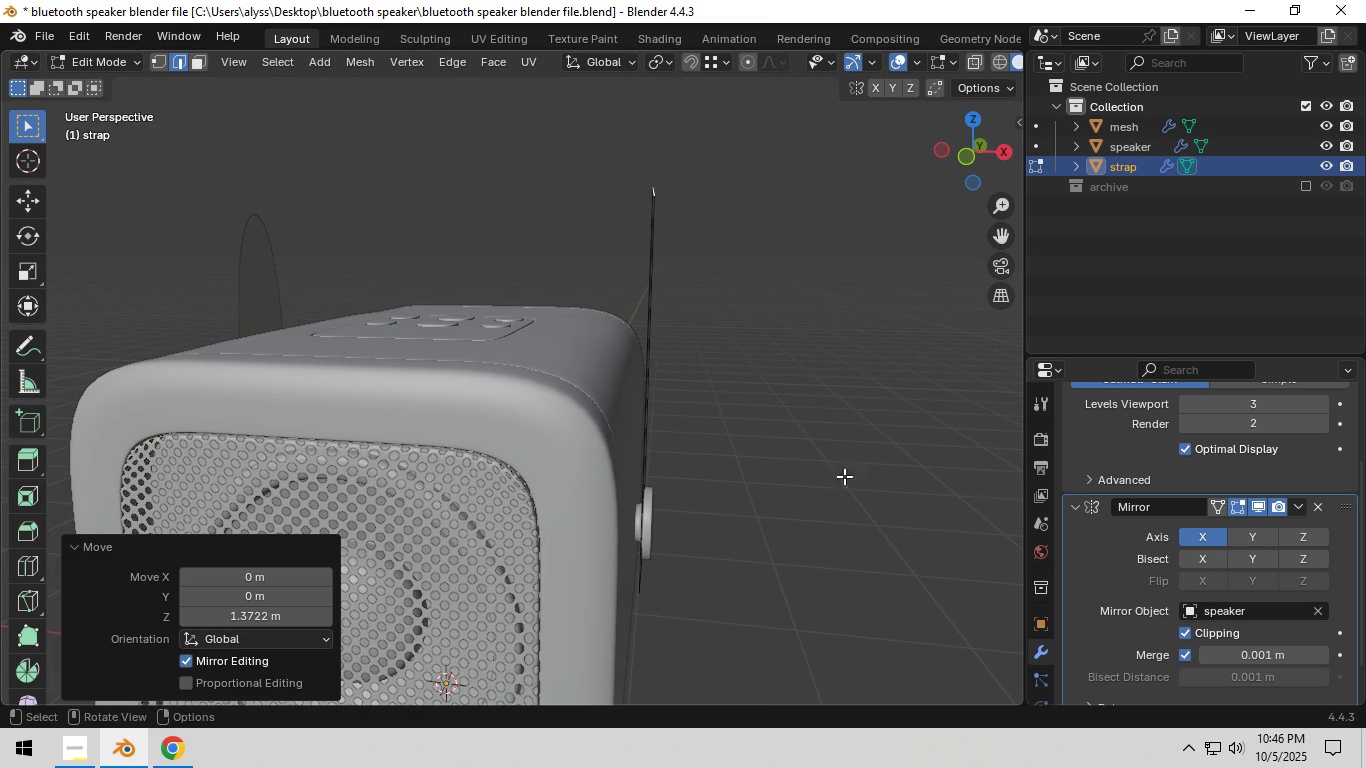 
type(gx)
 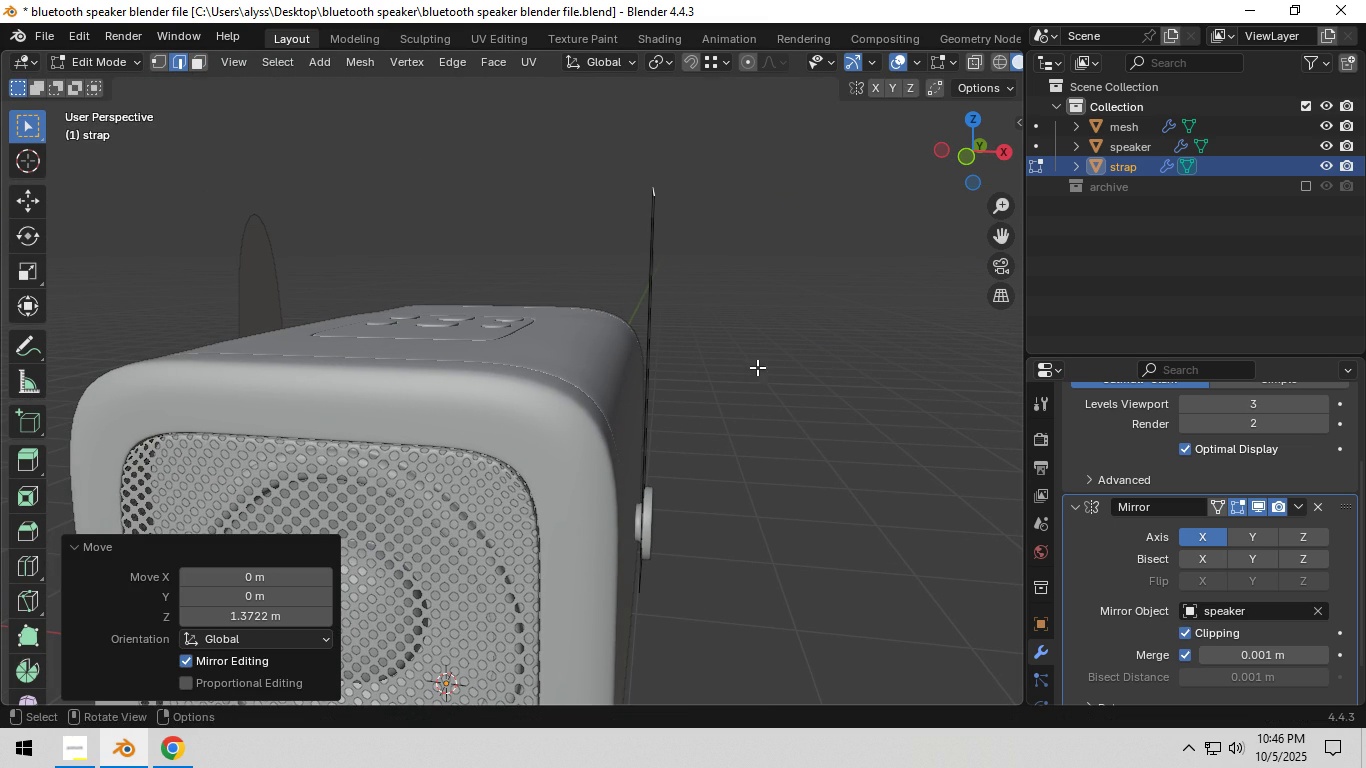 
right_click([757, 367])
 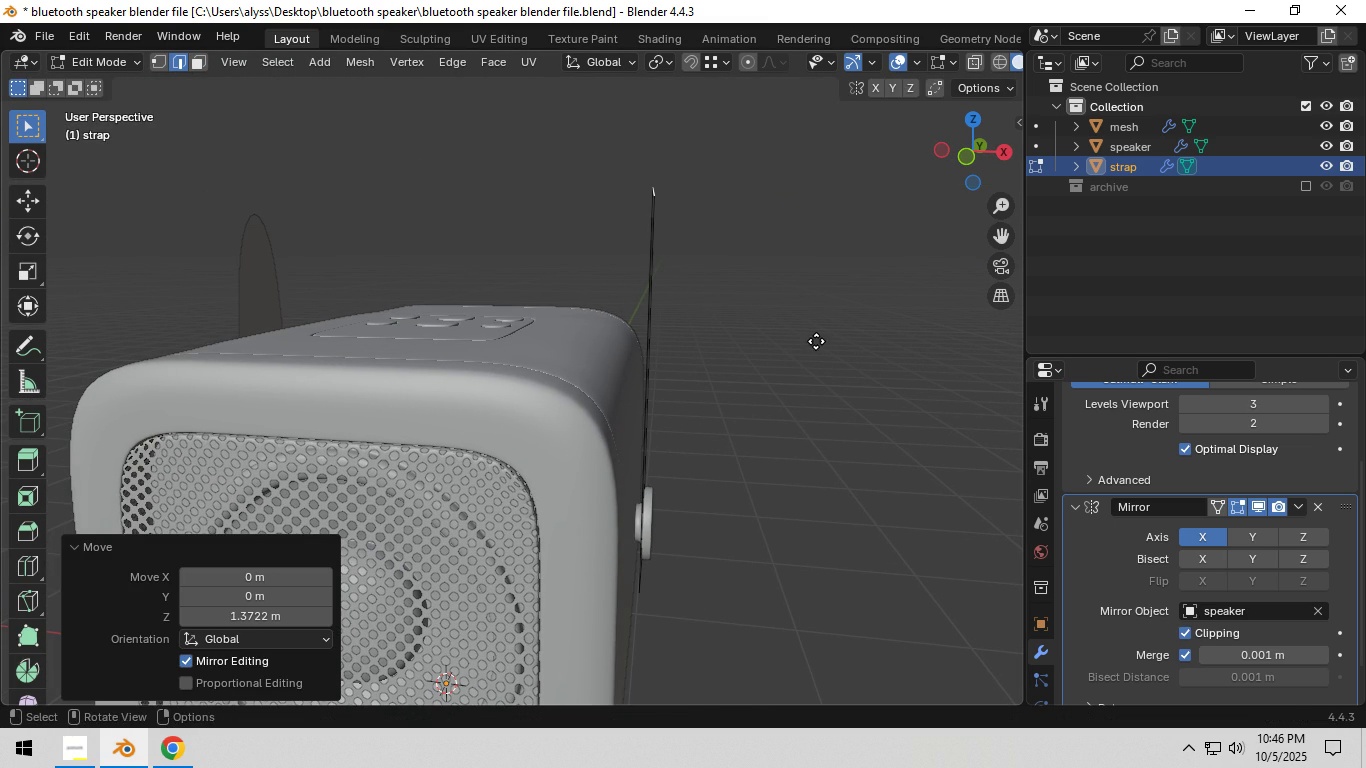 
type(ex)
 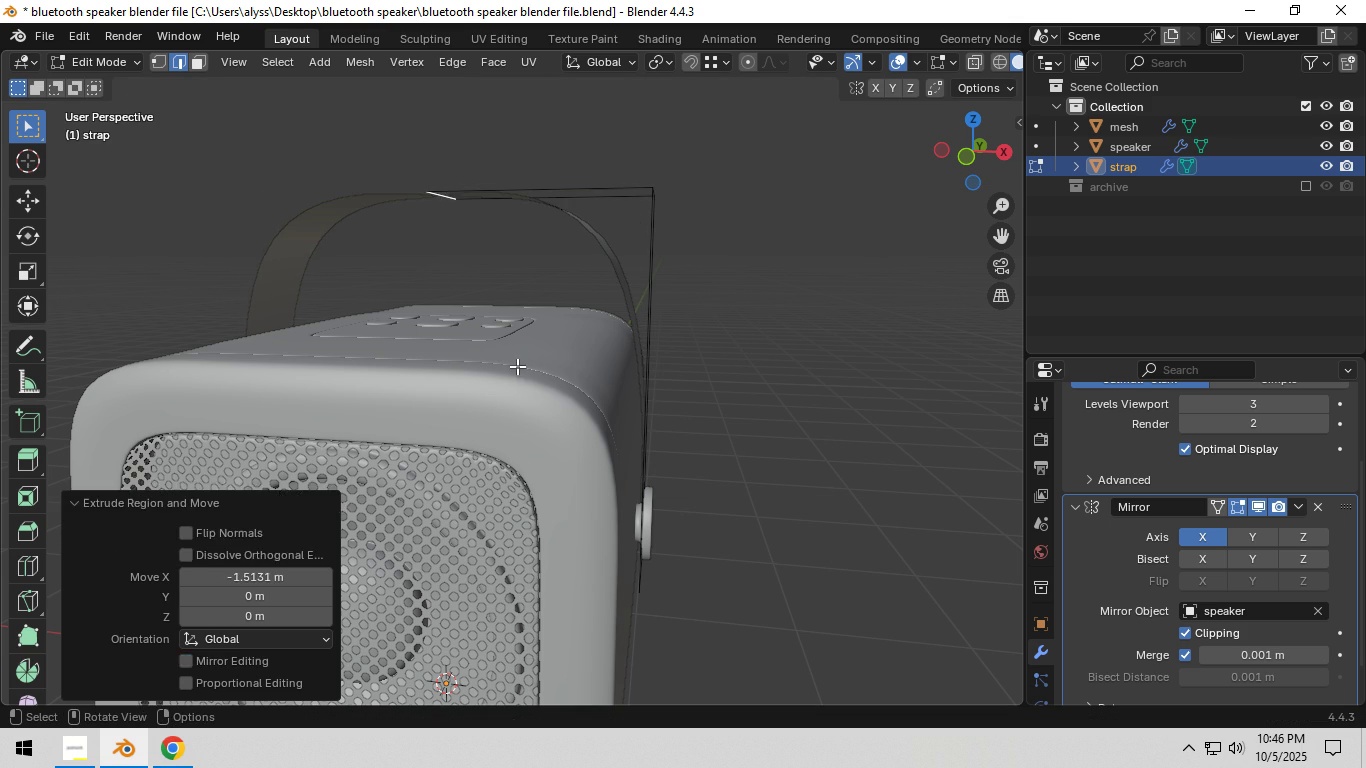 
double_click([847, 374])
 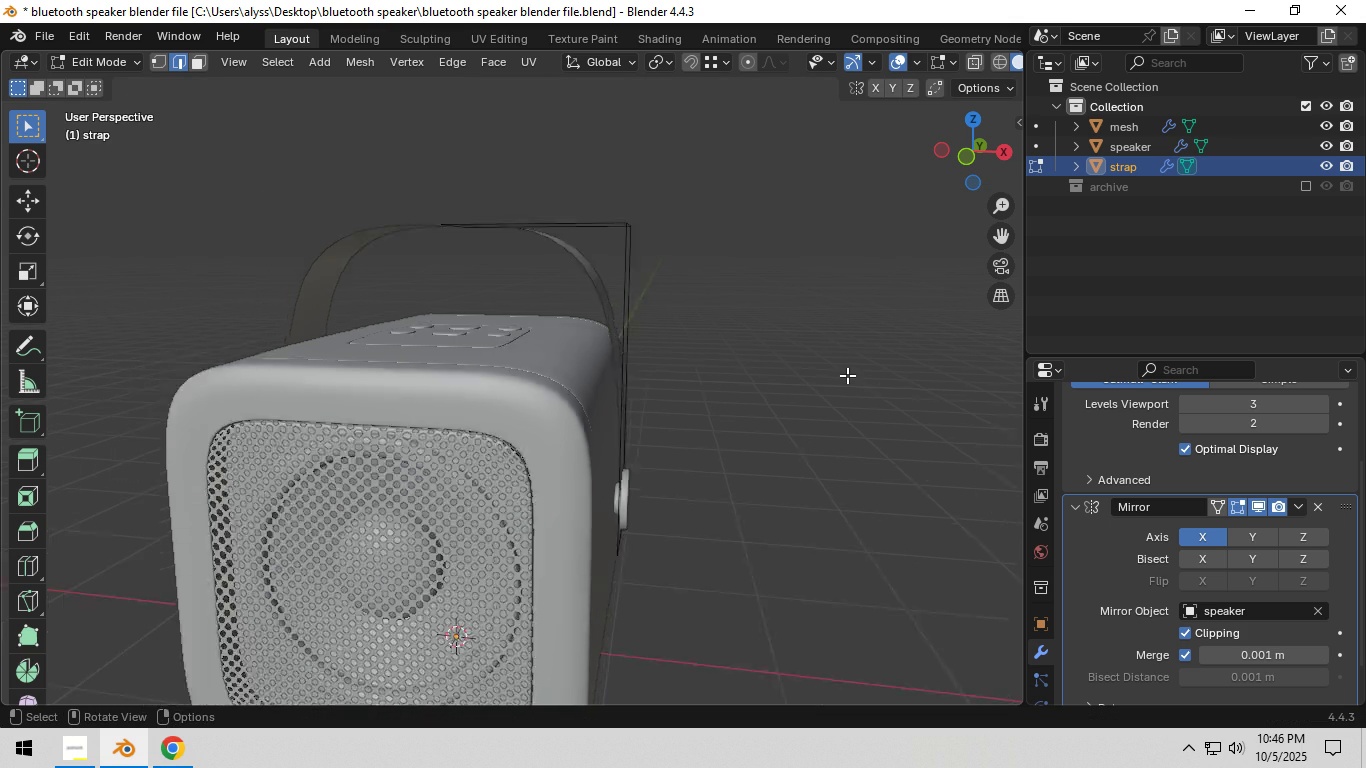 
scroll: coordinate [847, 375], scroll_direction: down, amount: 3.0
 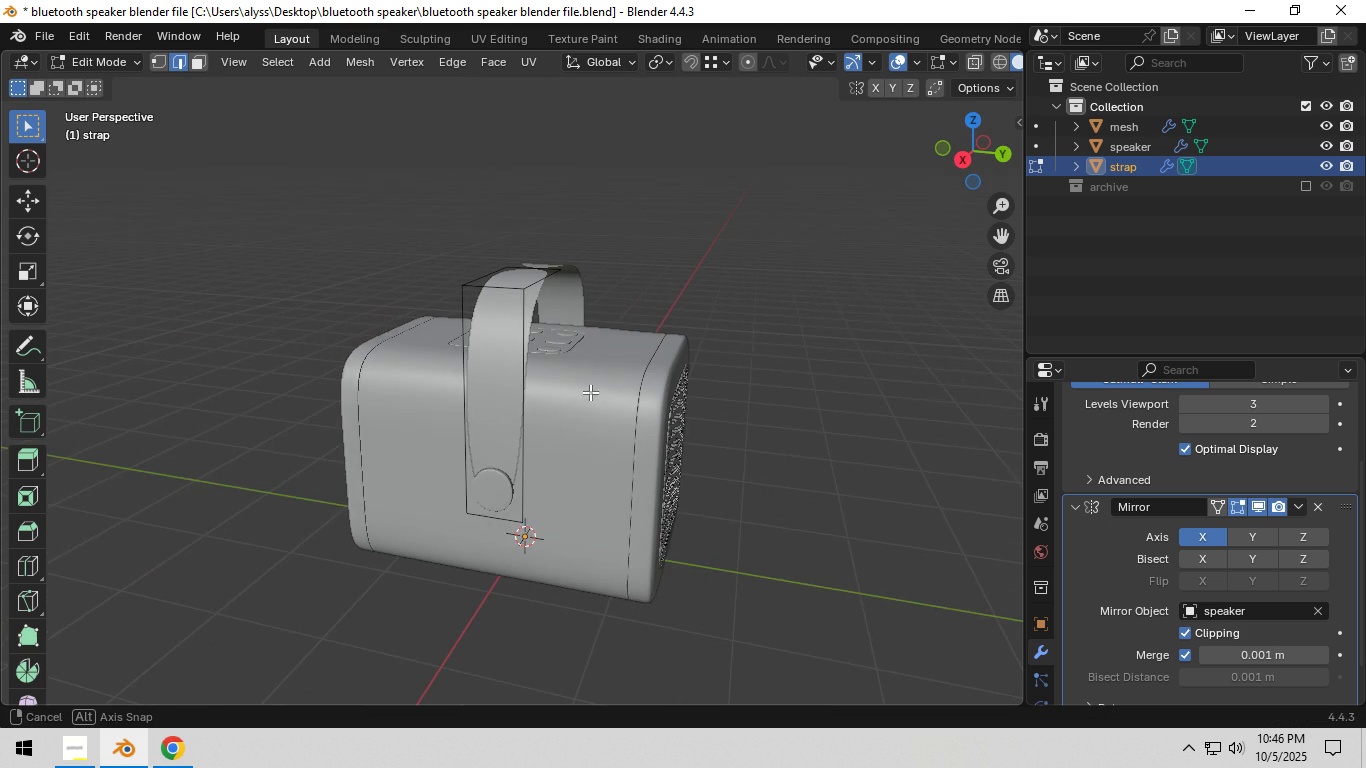 
key(Shift+ShiftLeft)
 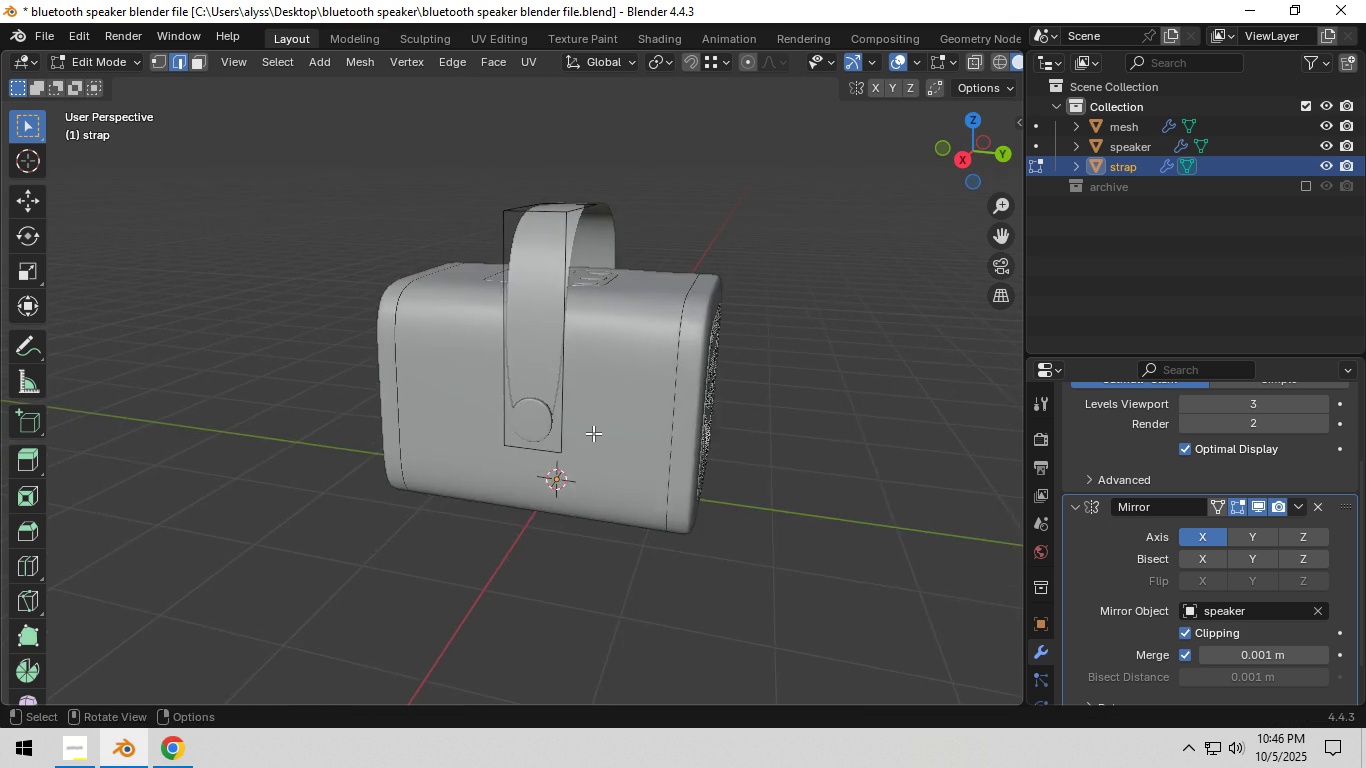 
scroll: coordinate [593, 433], scroll_direction: up, amount: 4.0
 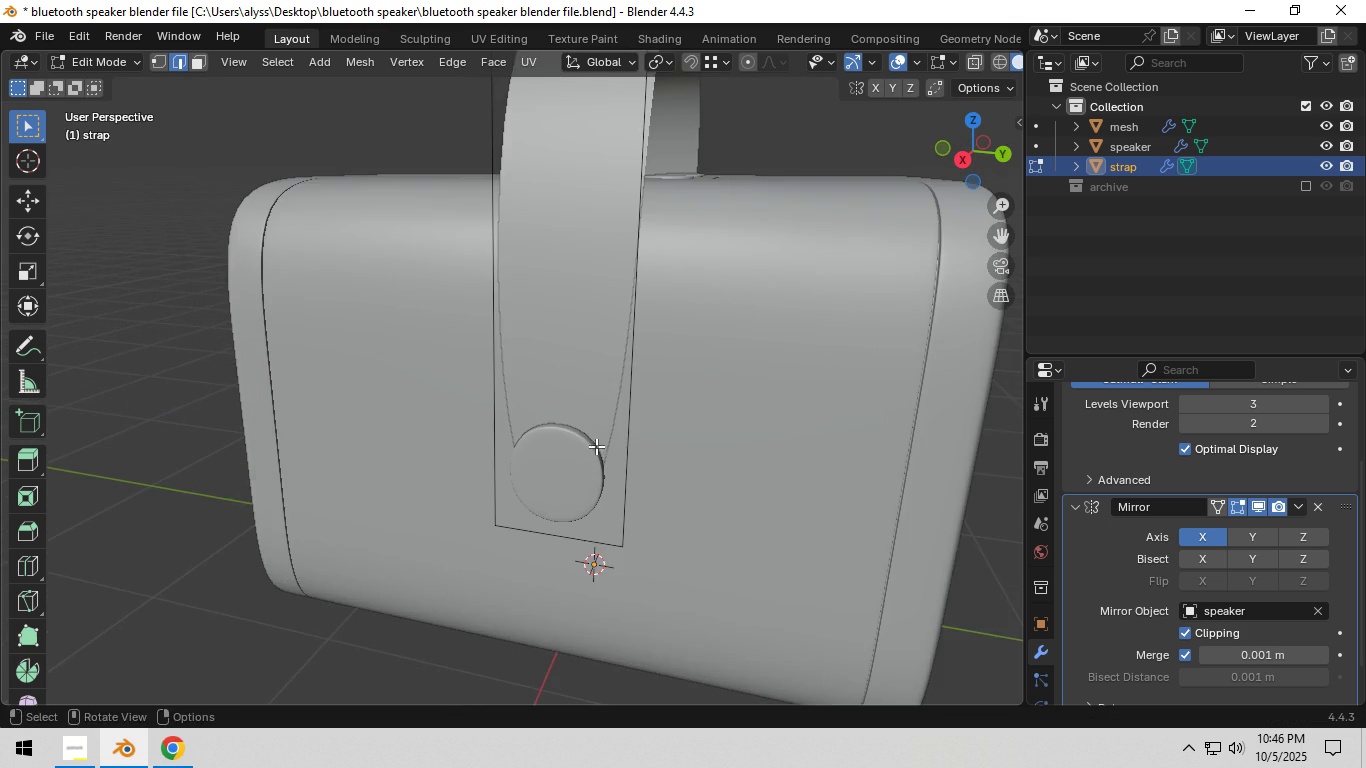 
key(Shift+ShiftLeft)
 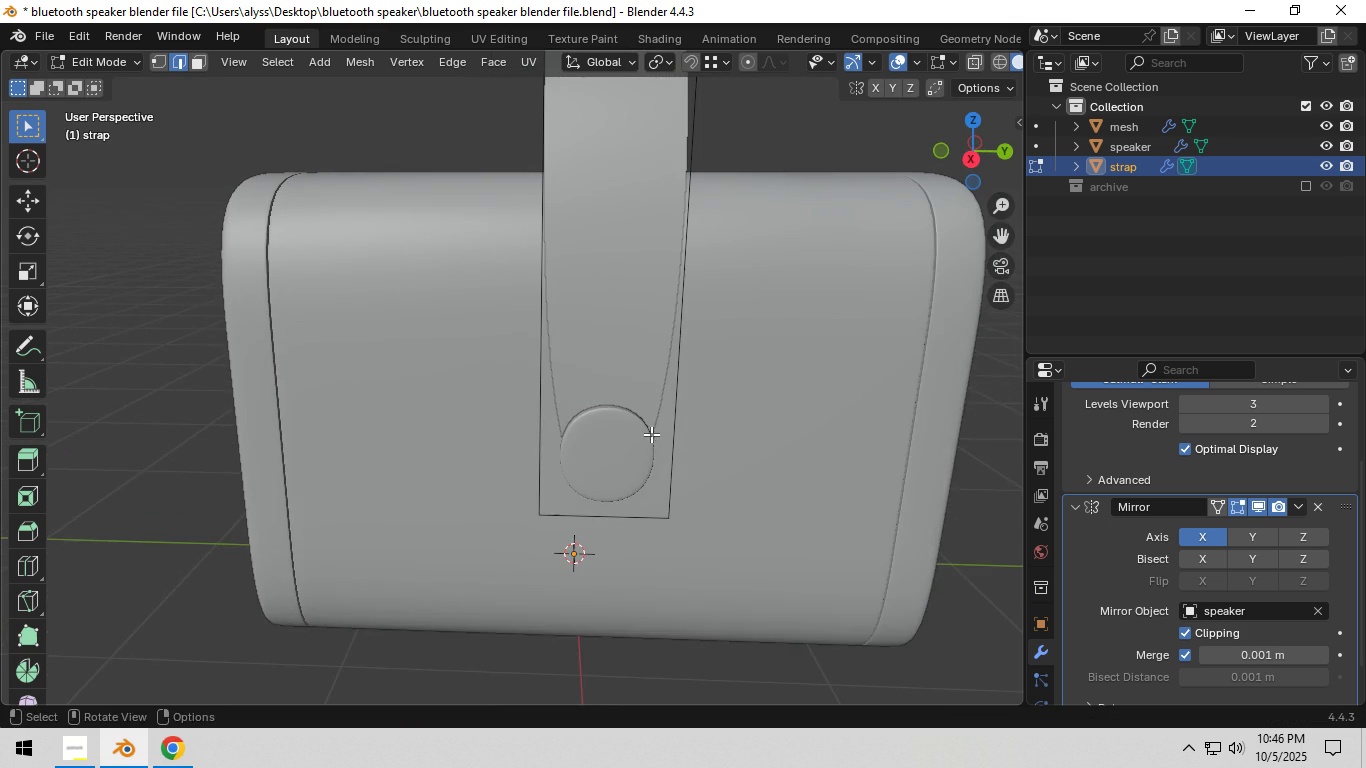 
scroll: coordinate [657, 390], scroll_direction: down, amount: 2.0